 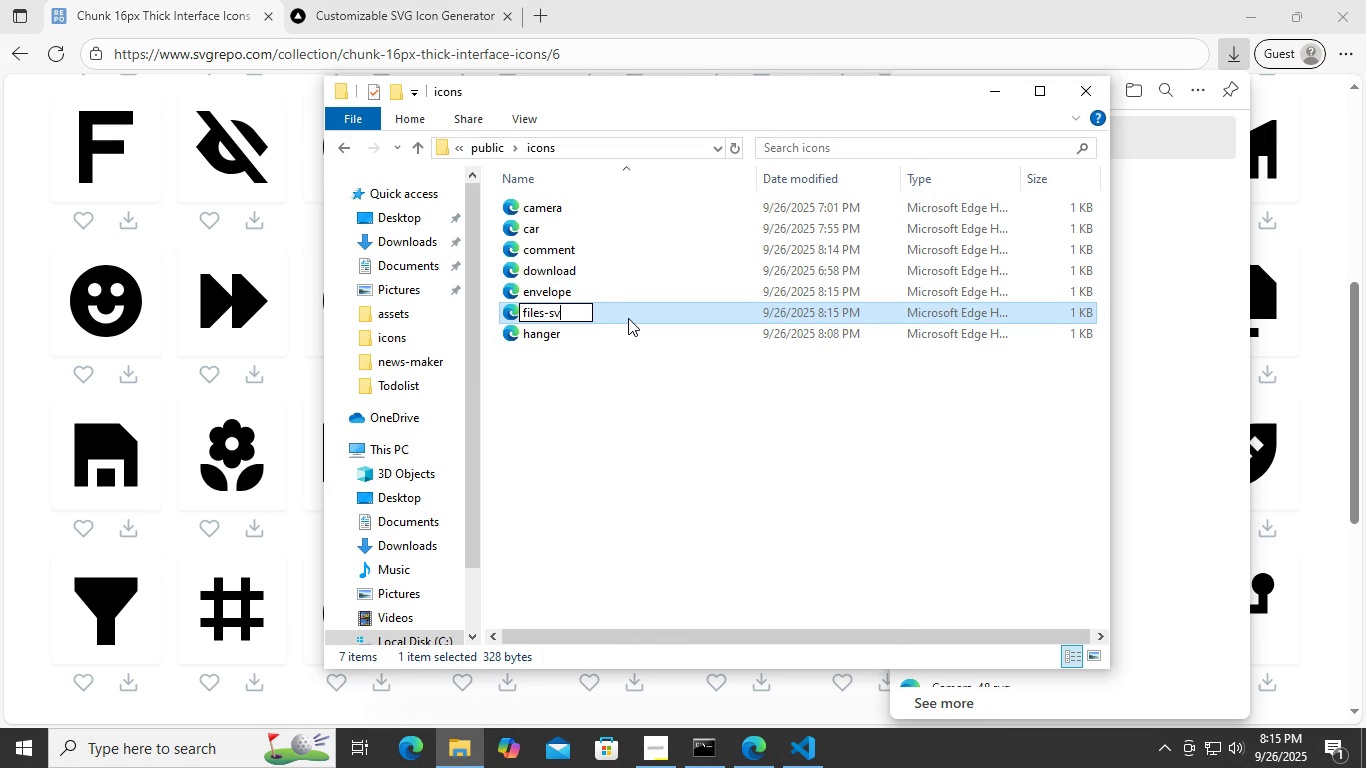 
key(Backspace)
 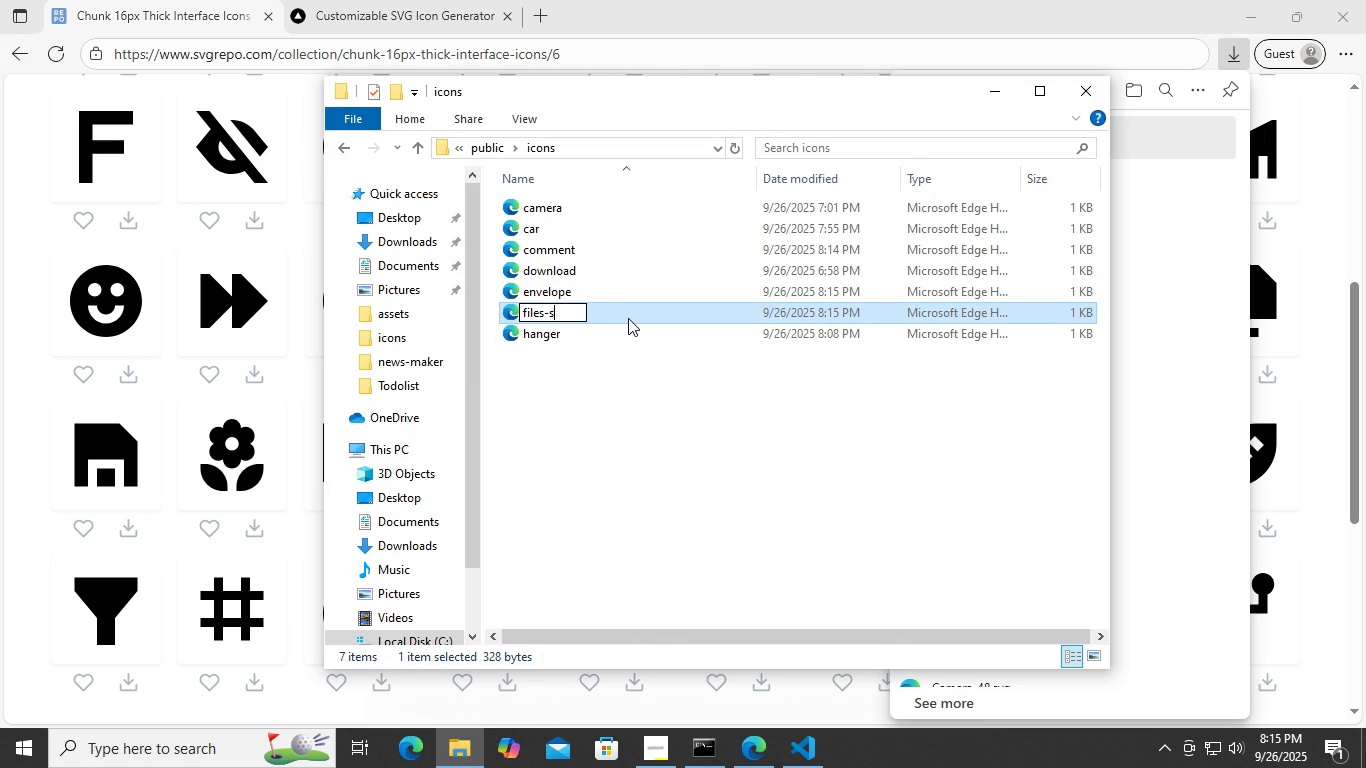 
key(Backspace)
 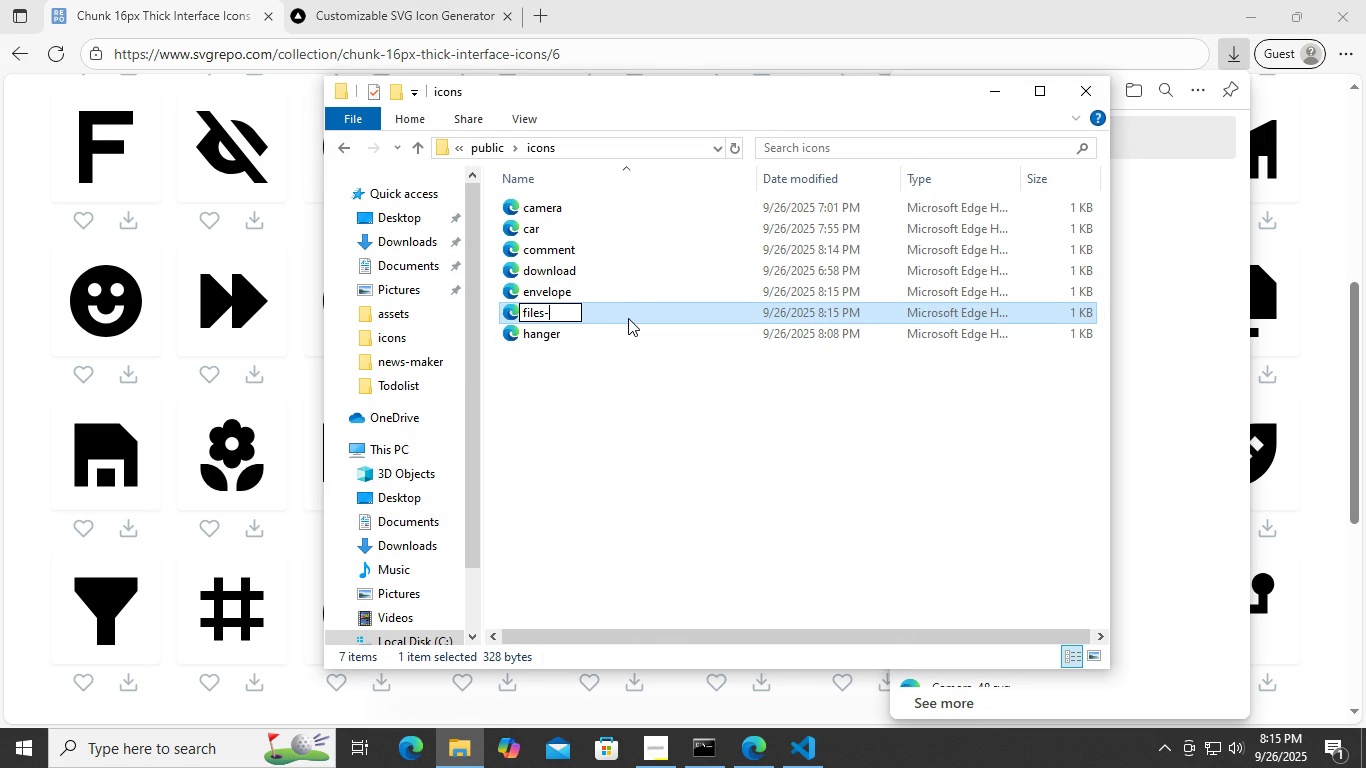 
key(Backspace)
 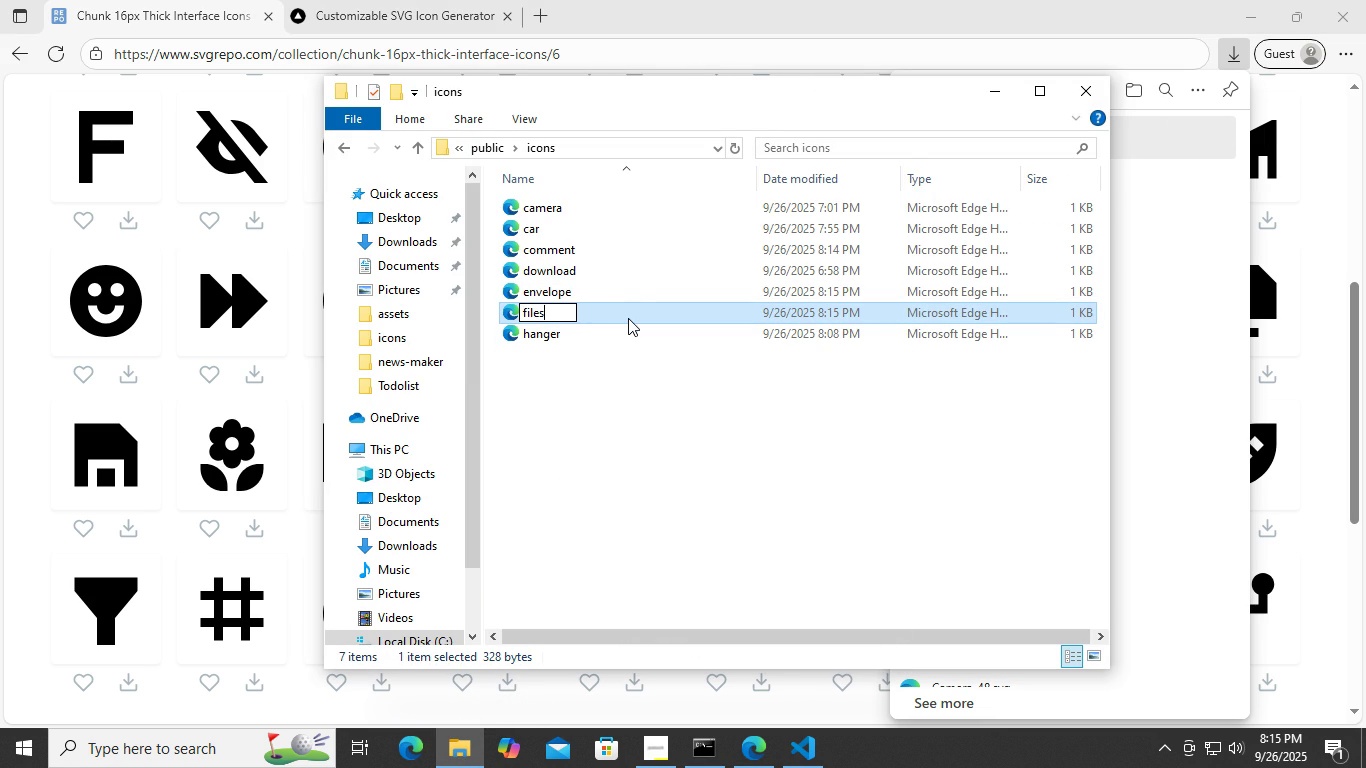 
key(Backspace)
 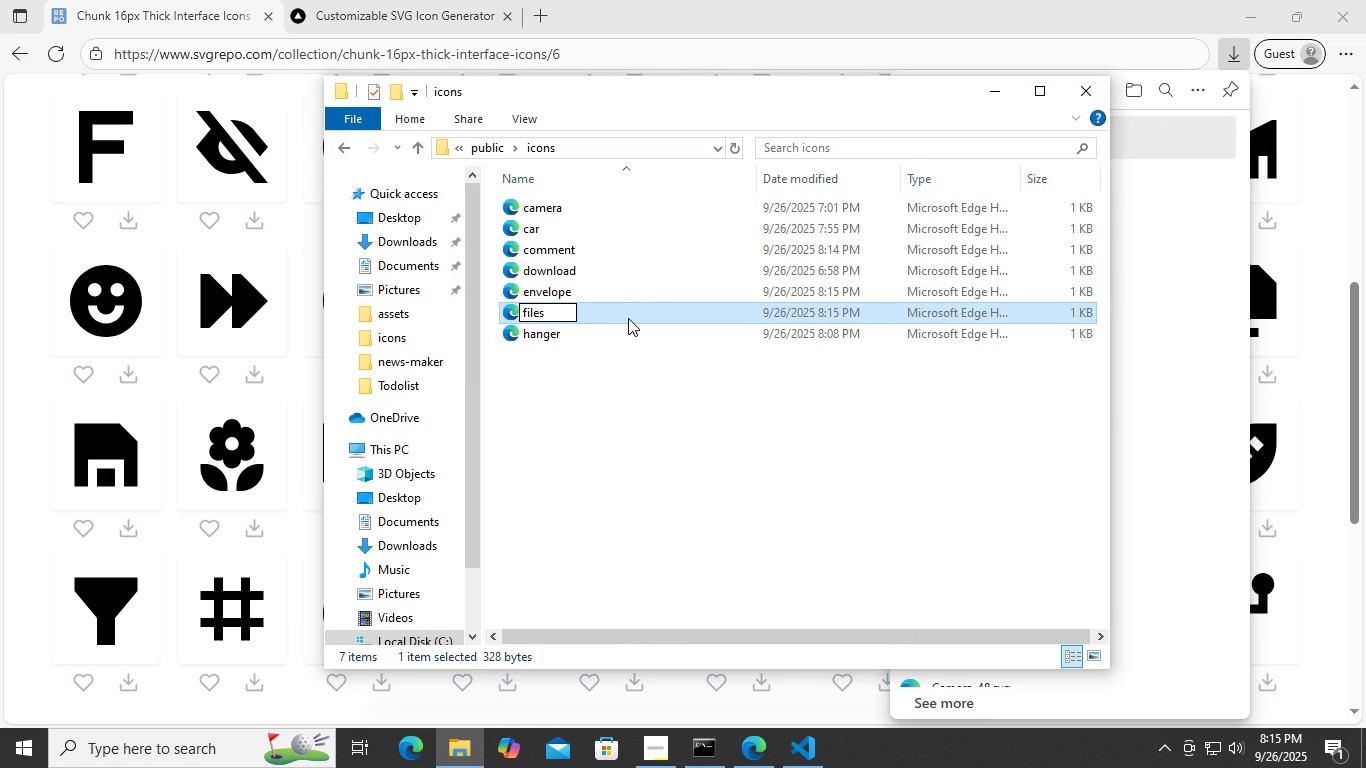 
key(Enter)
 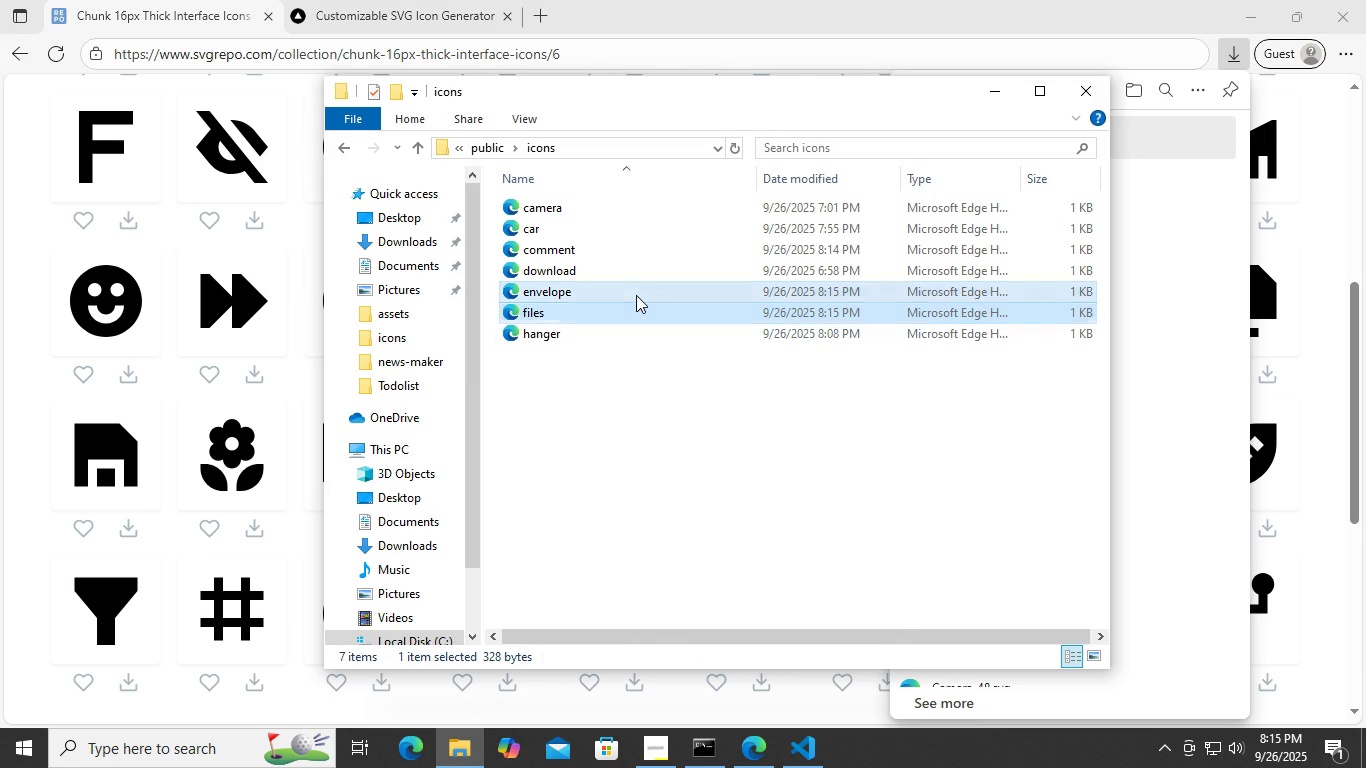 
double_click([631, 313])
 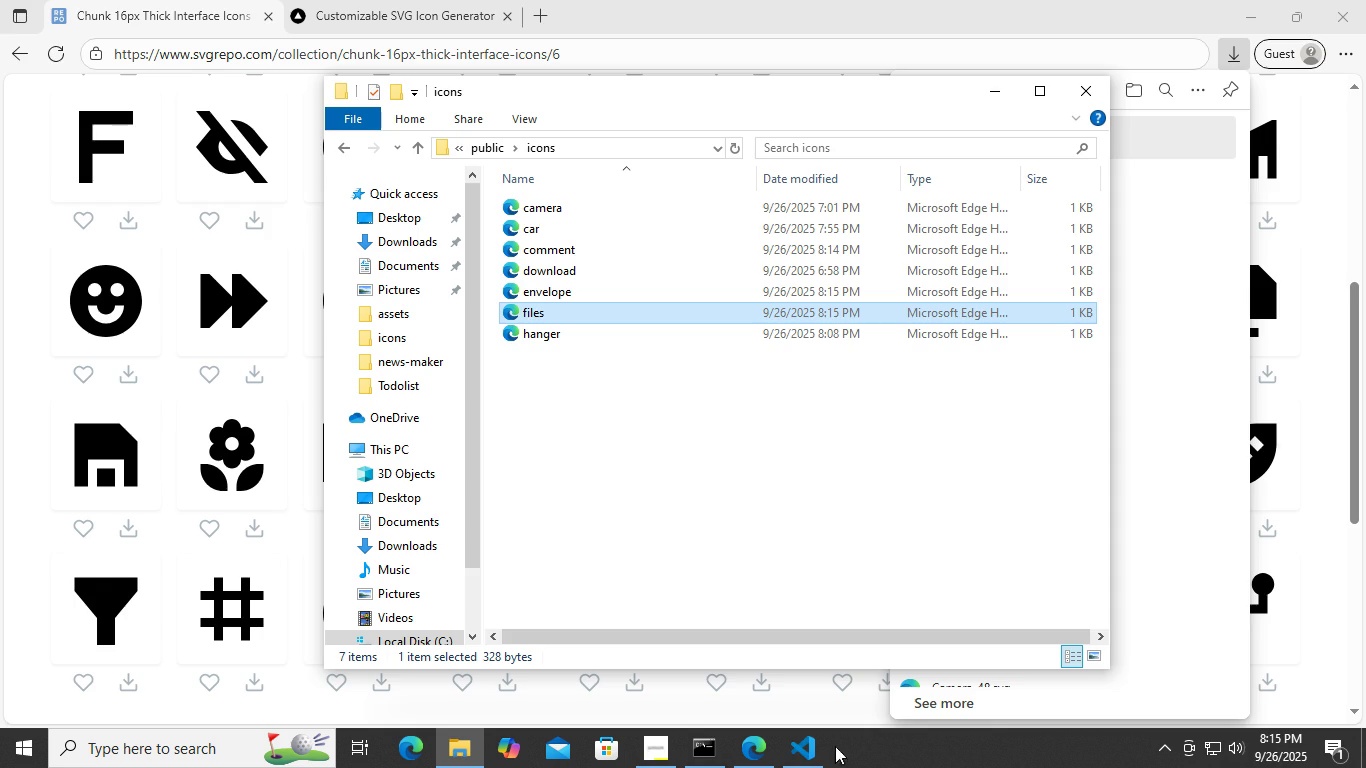 
left_click([802, 752])
 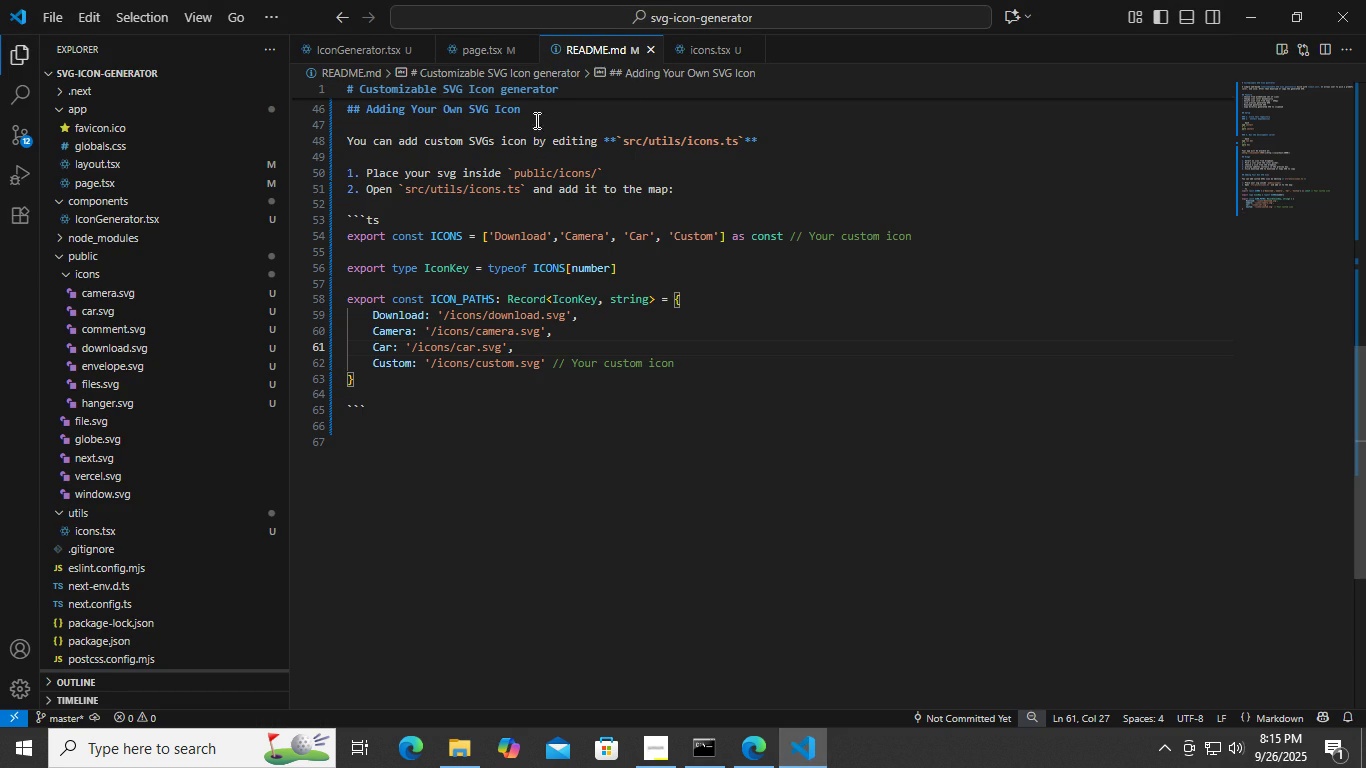 
left_click([469, 48])
 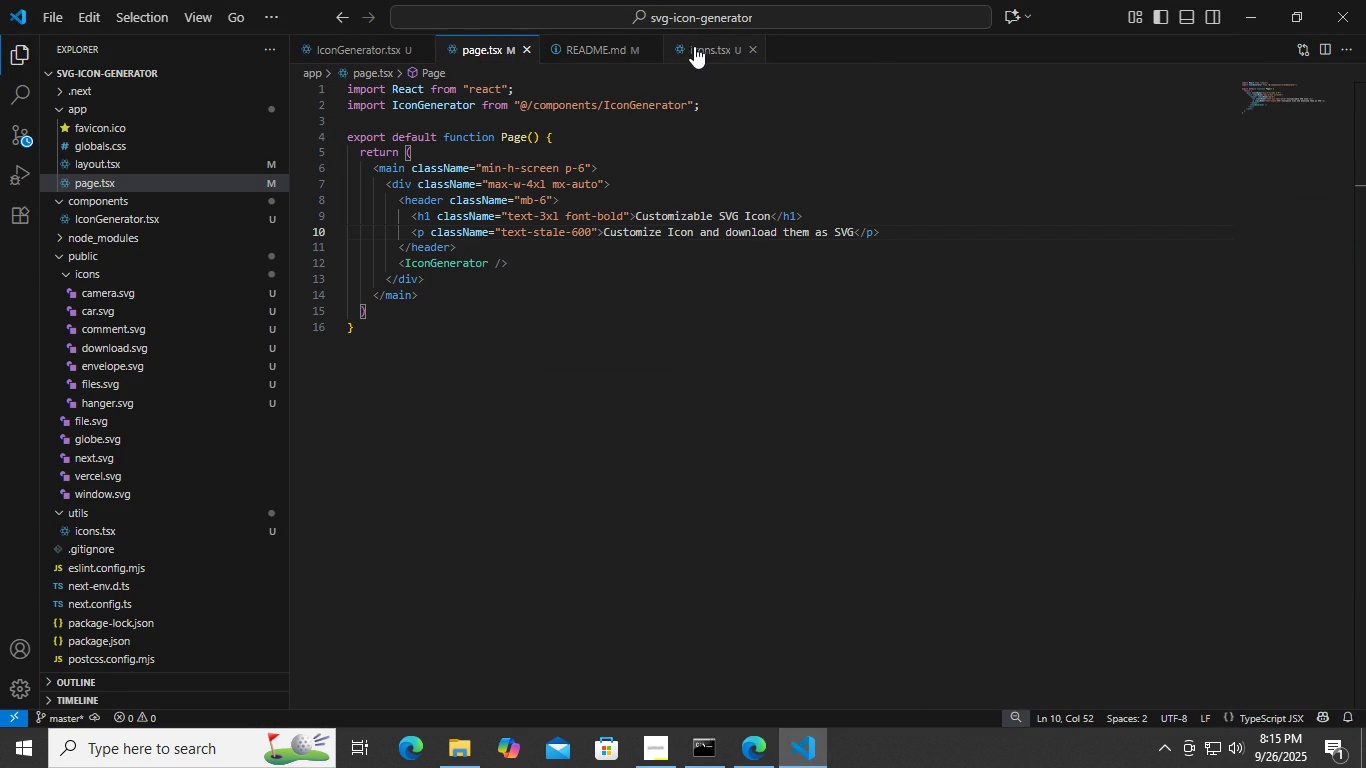 
left_click([705, 47])